 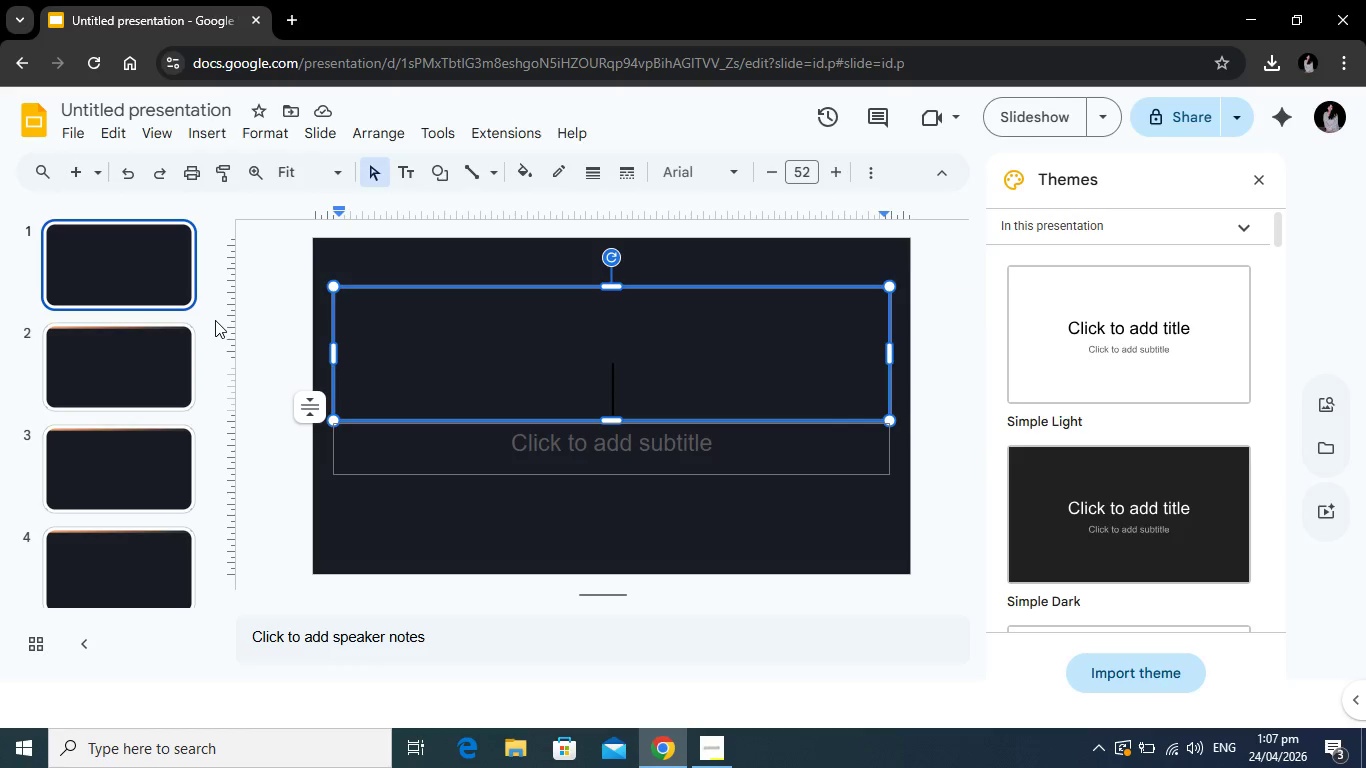 
type(The)
key(Backspace)
key(Backspace)
key(Backspace)
type(THE NOCTURNAL BEAN)
 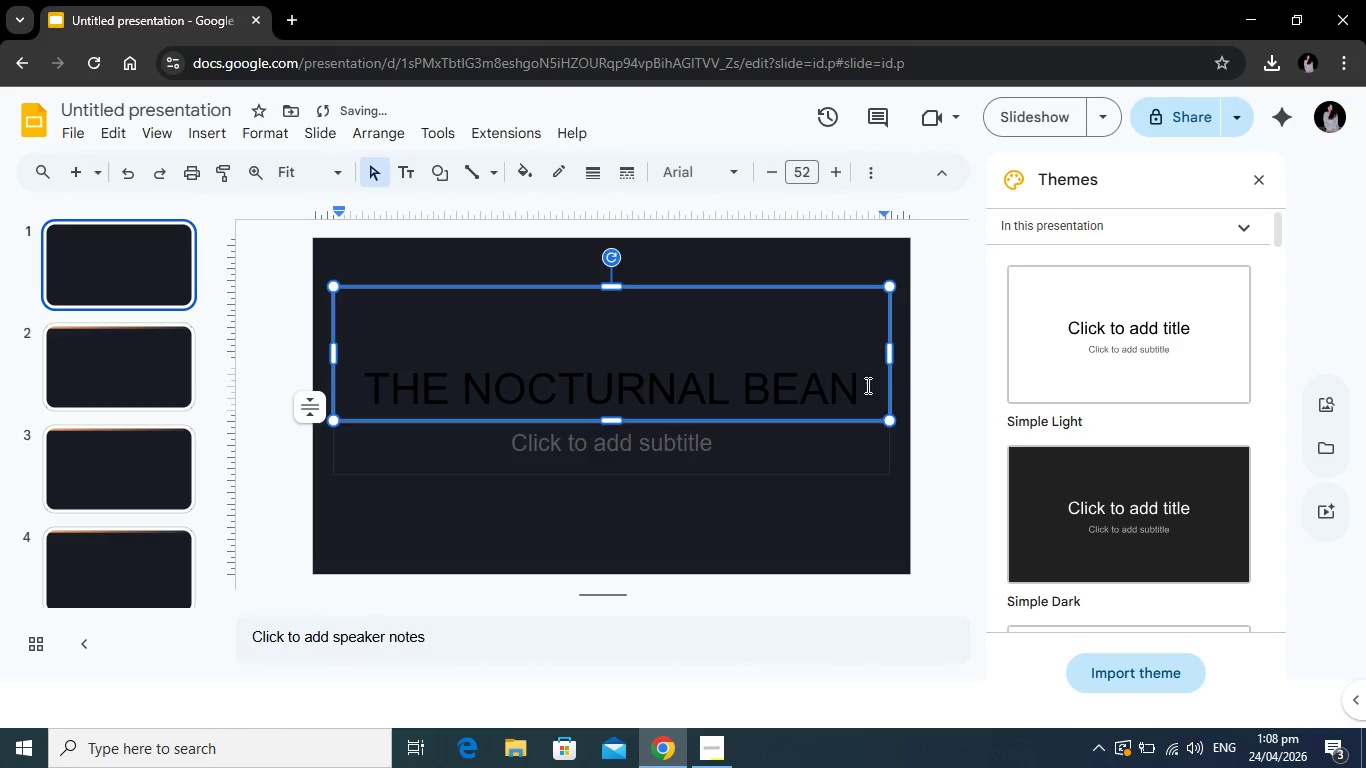 
left_click_drag(start_coordinate=[872, 385], to_coordinate=[369, 388])
 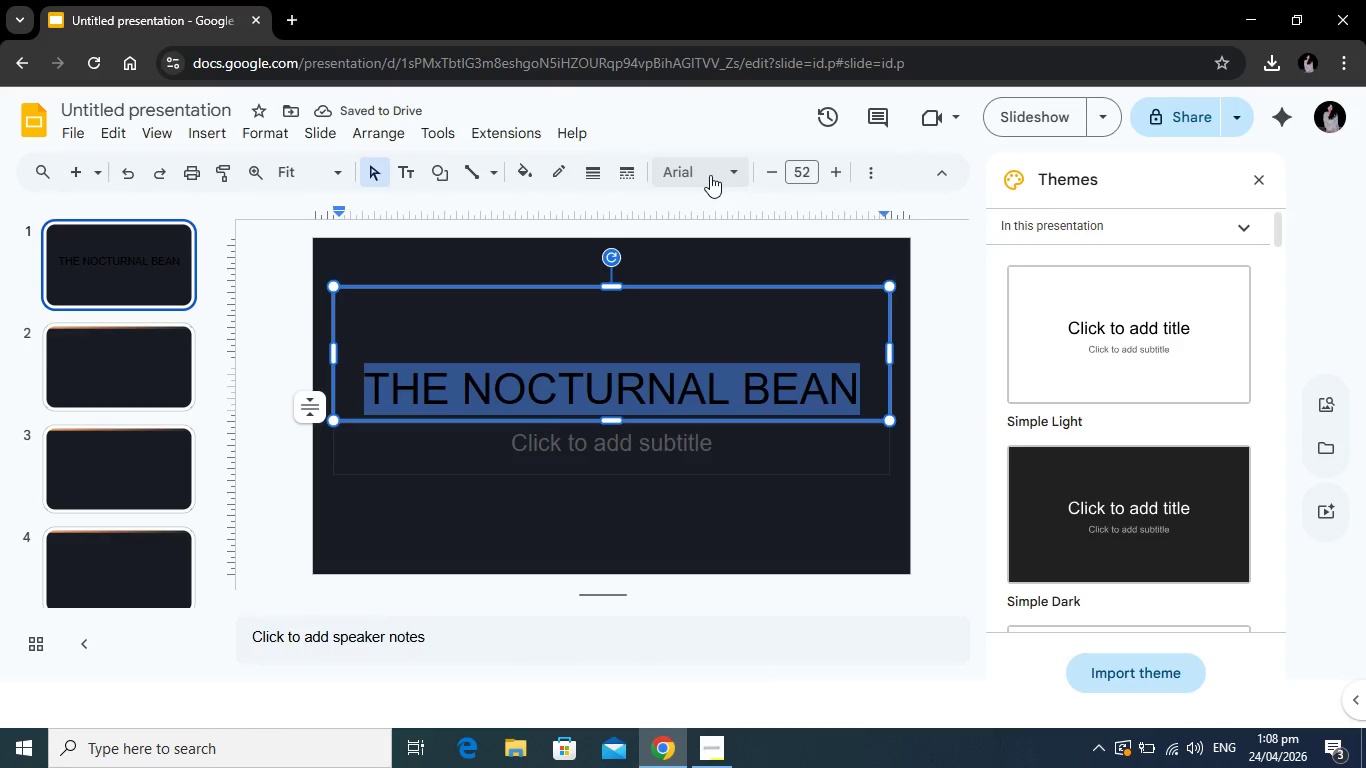 
left_click([710, 175])
 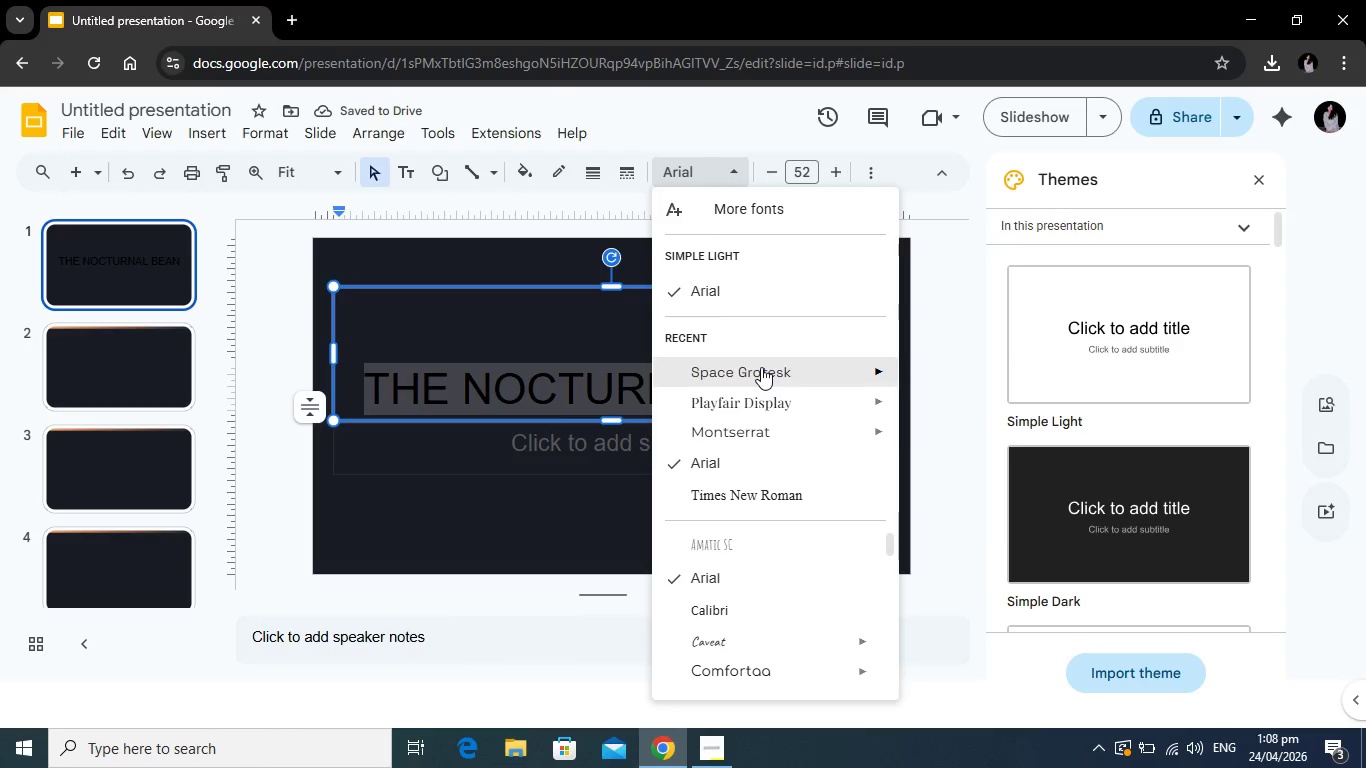 
left_click([761, 367])
 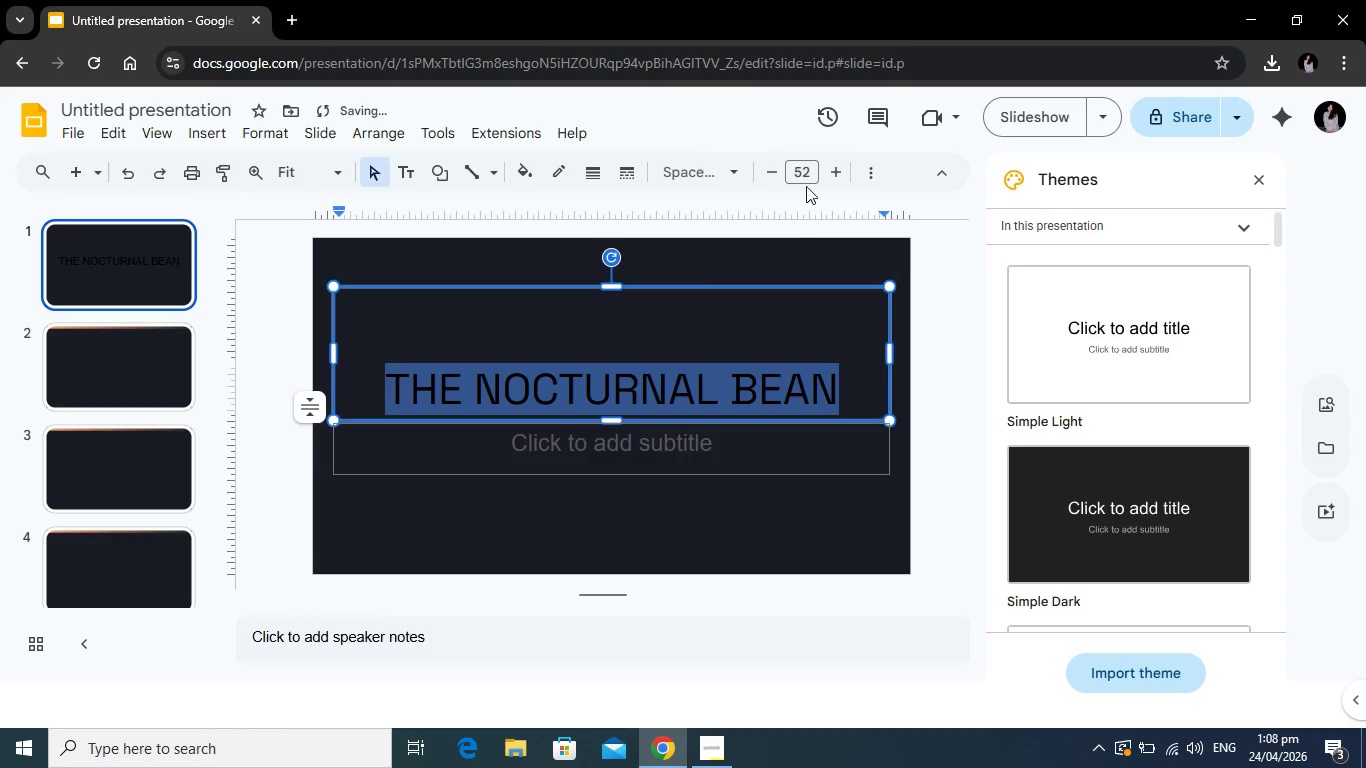 
left_click([837, 179])
 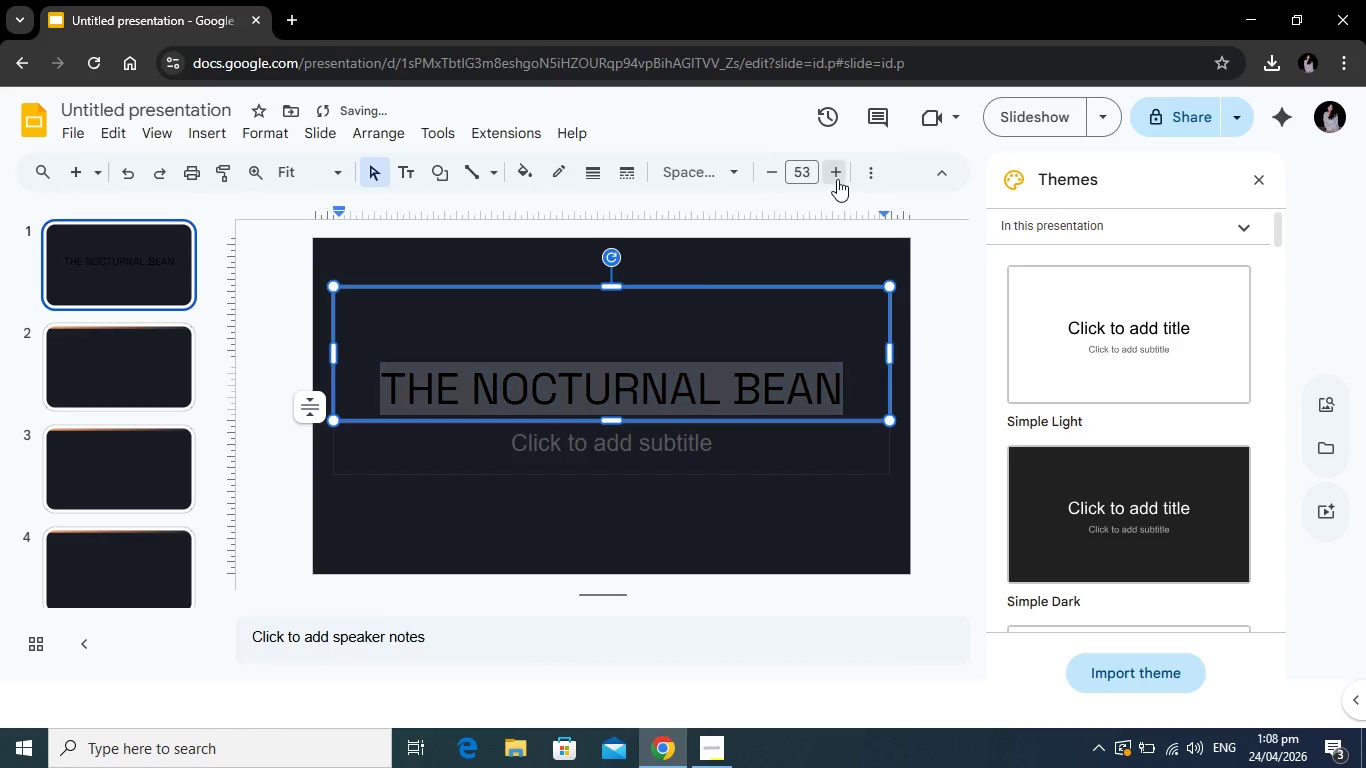 
left_click([837, 179])
 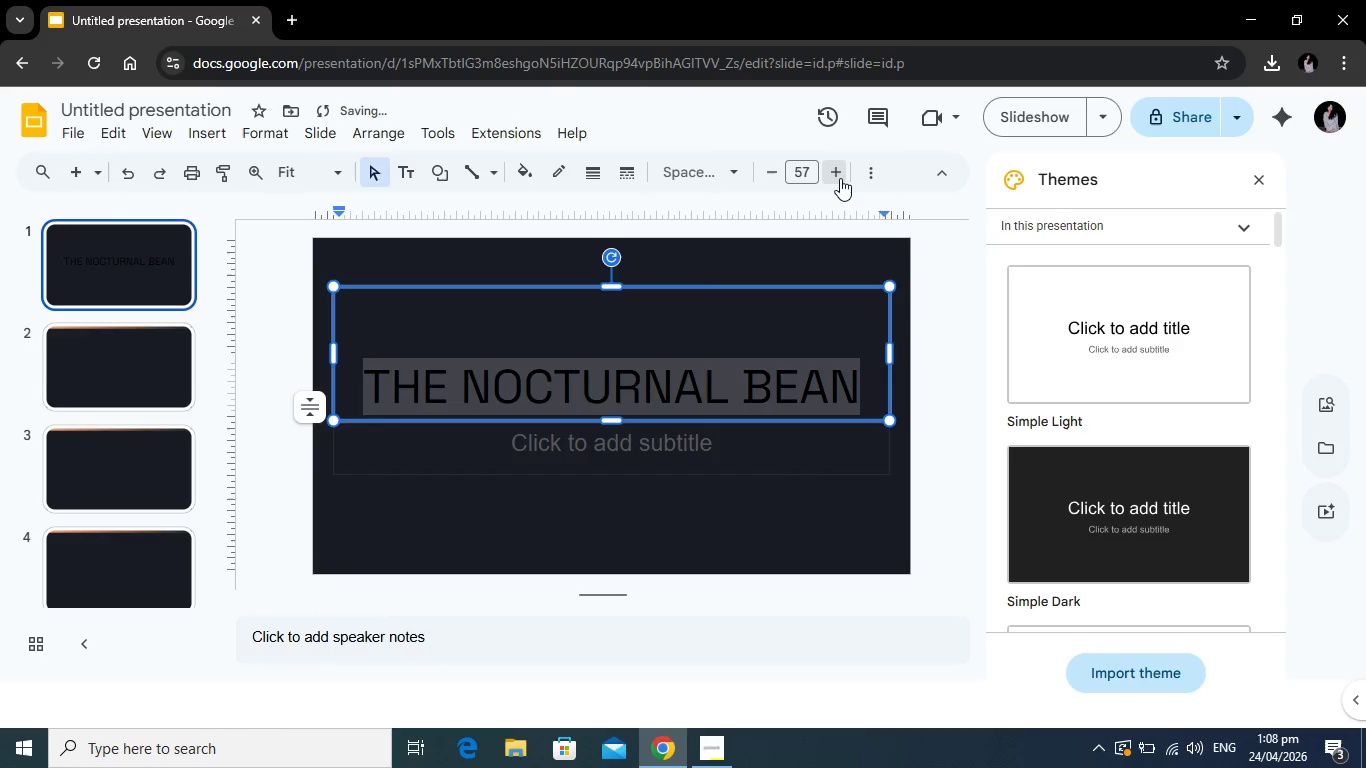 
double_click([840, 178])
 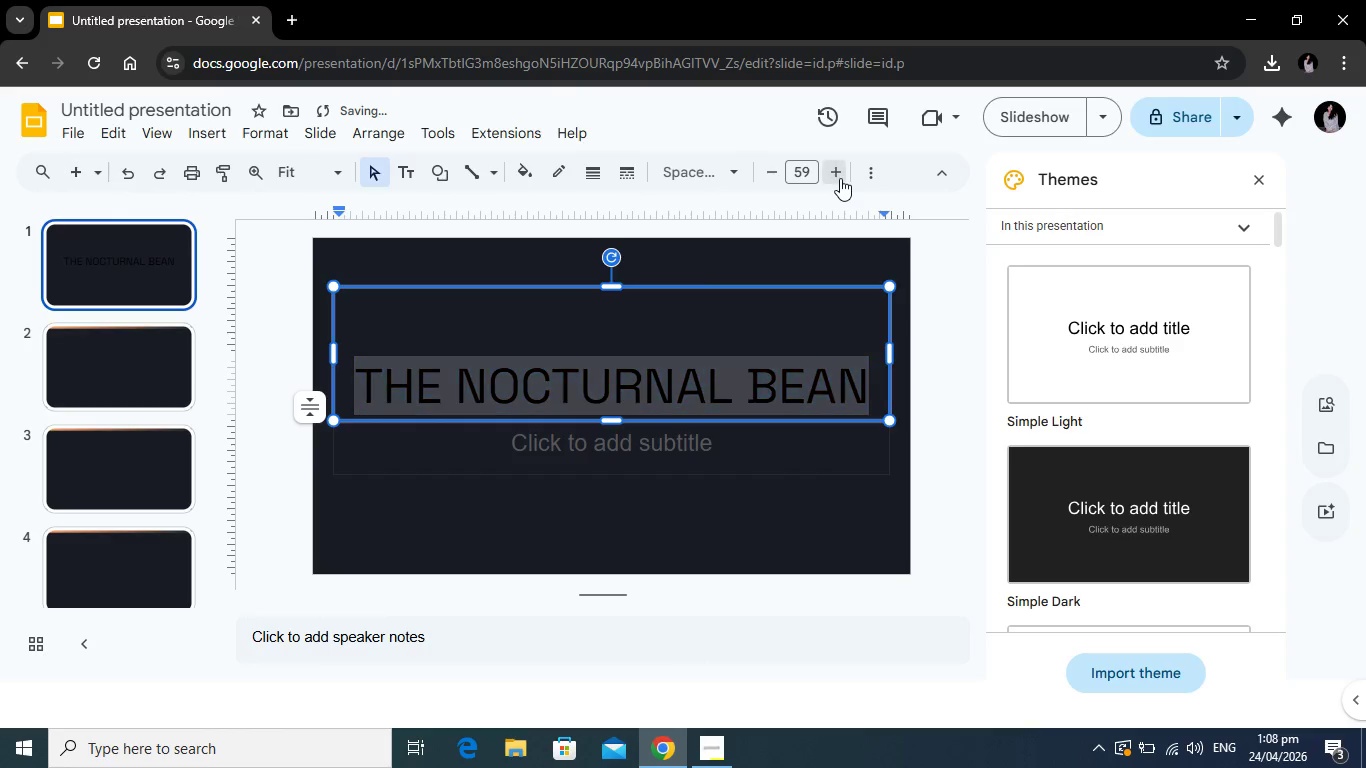 
left_click([840, 178])
 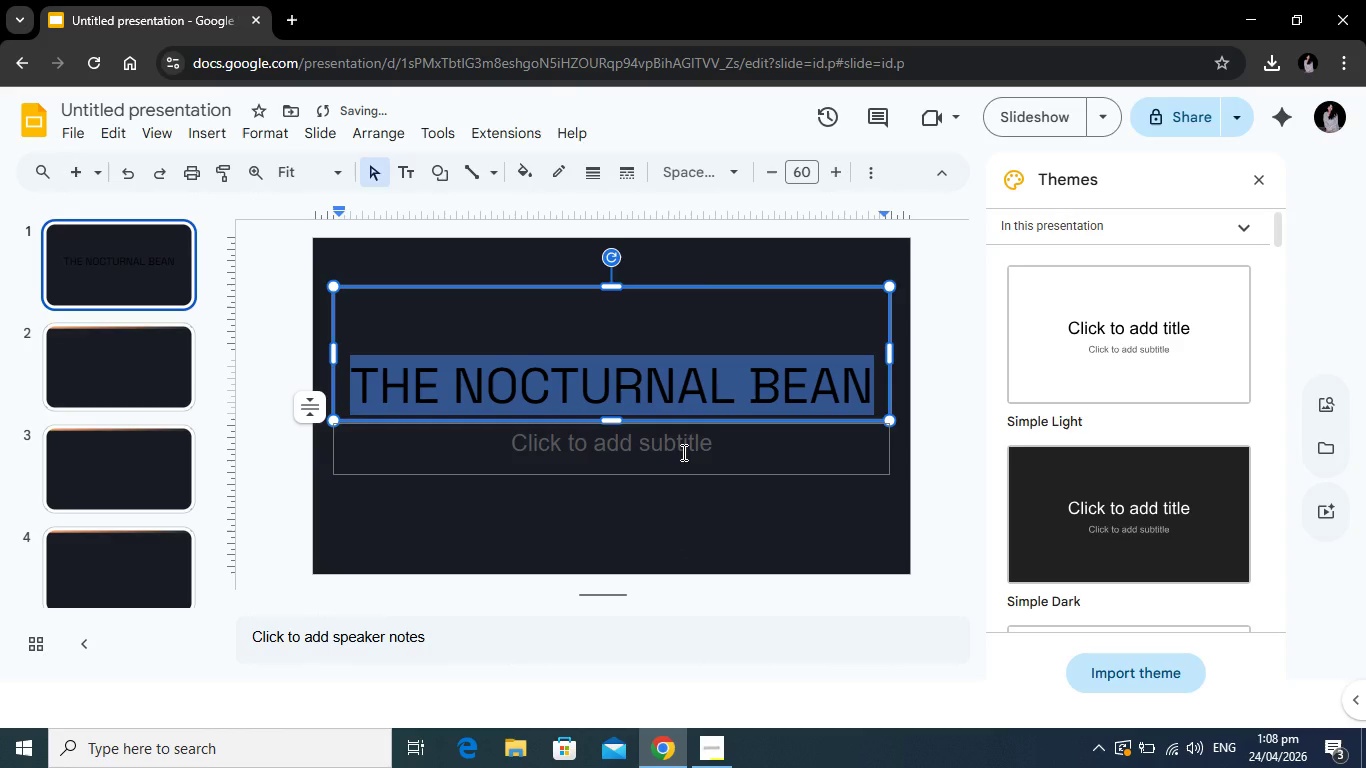 
left_click([682, 452])
 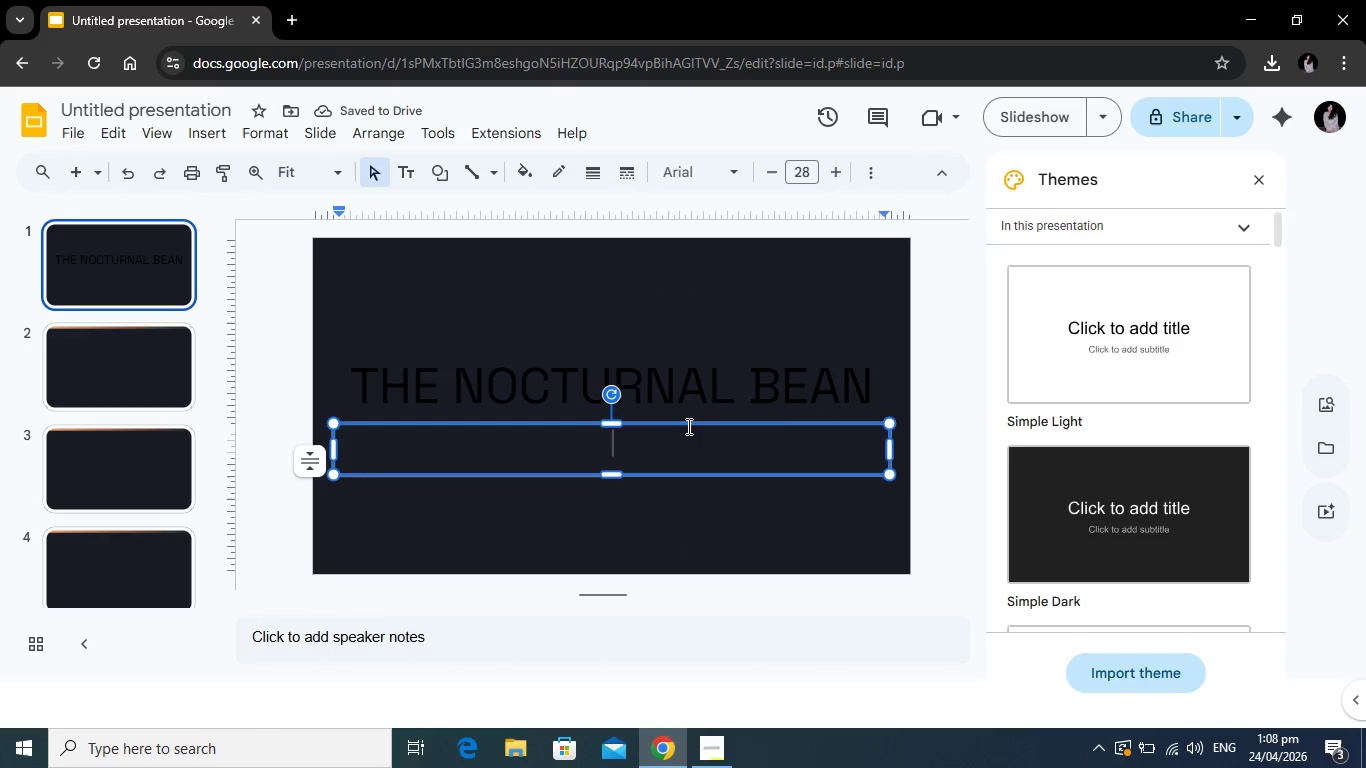 
left_click([805, 386])
 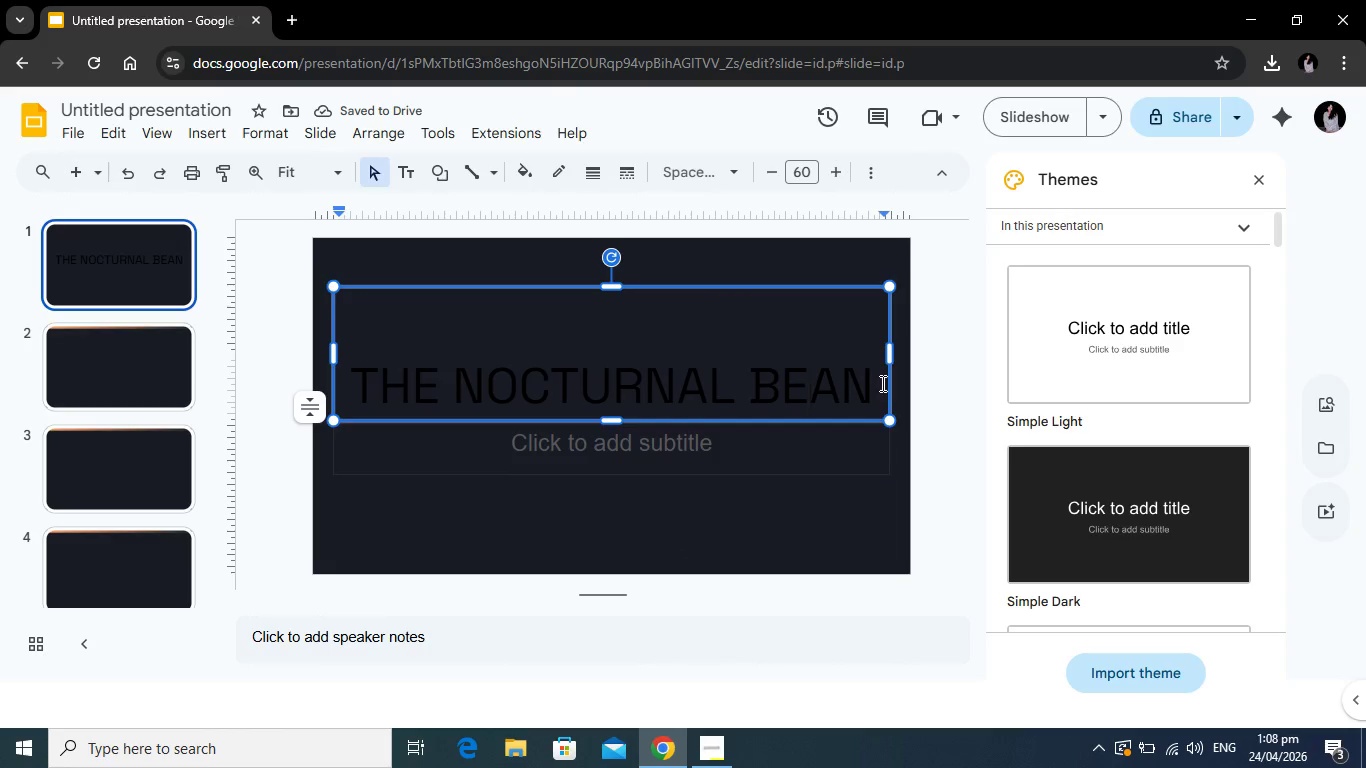 
left_click_drag(start_coordinate=[881, 383], to_coordinate=[356, 389])
 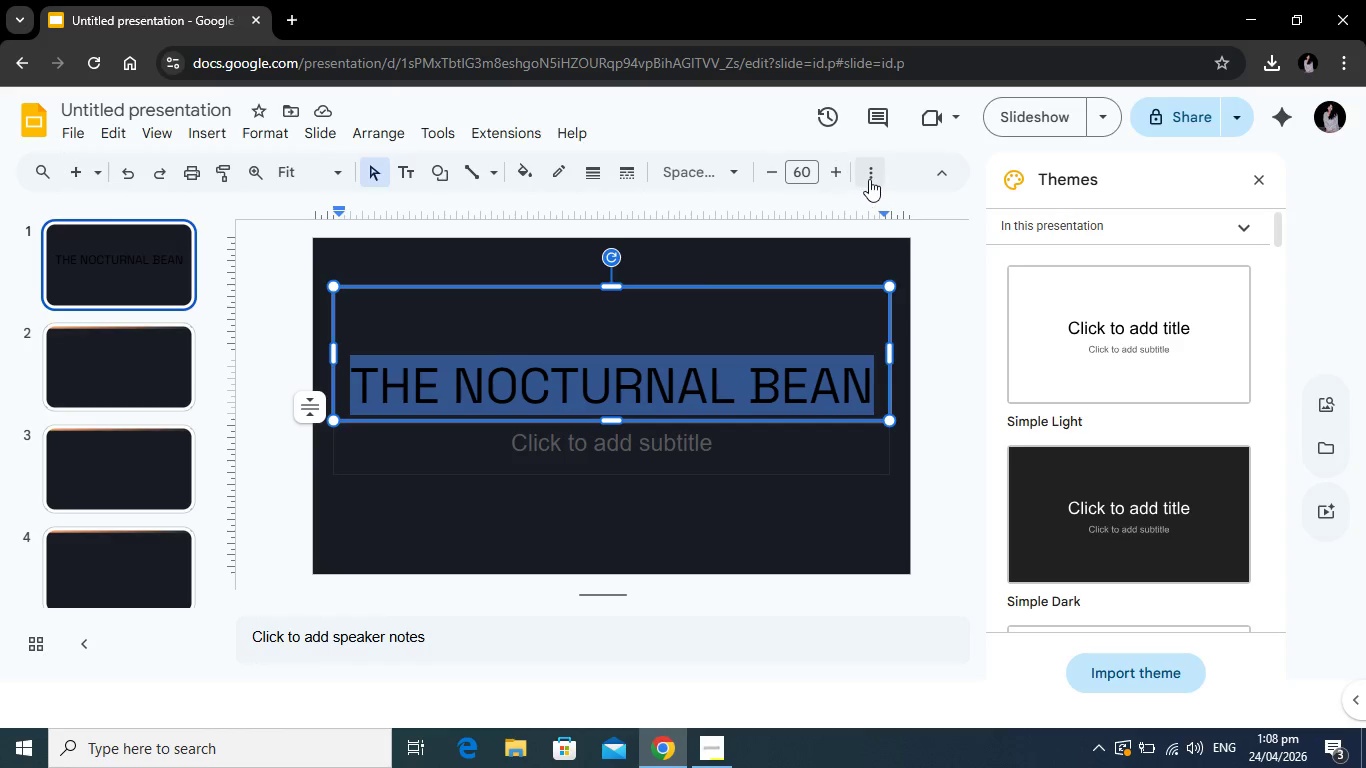 
left_click([870, 175])
 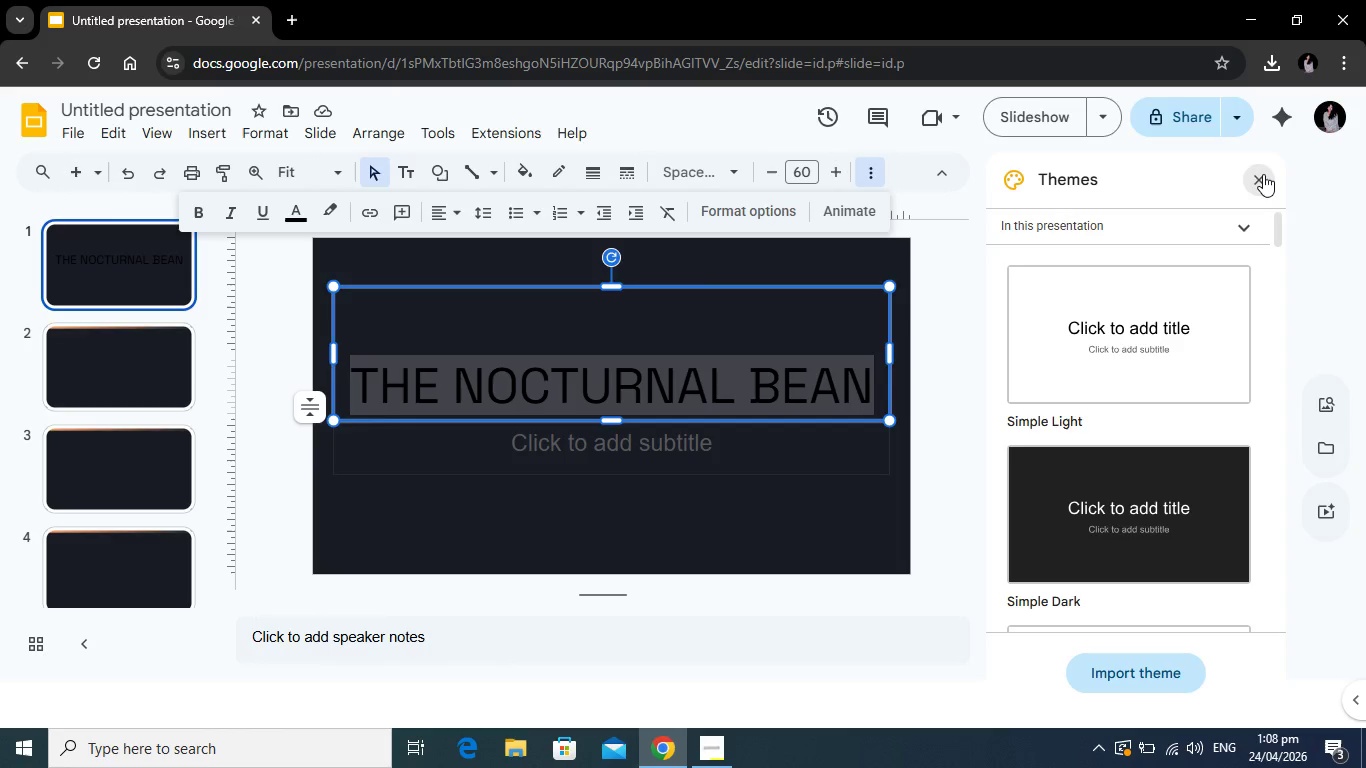 
left_click([1263, 174])
 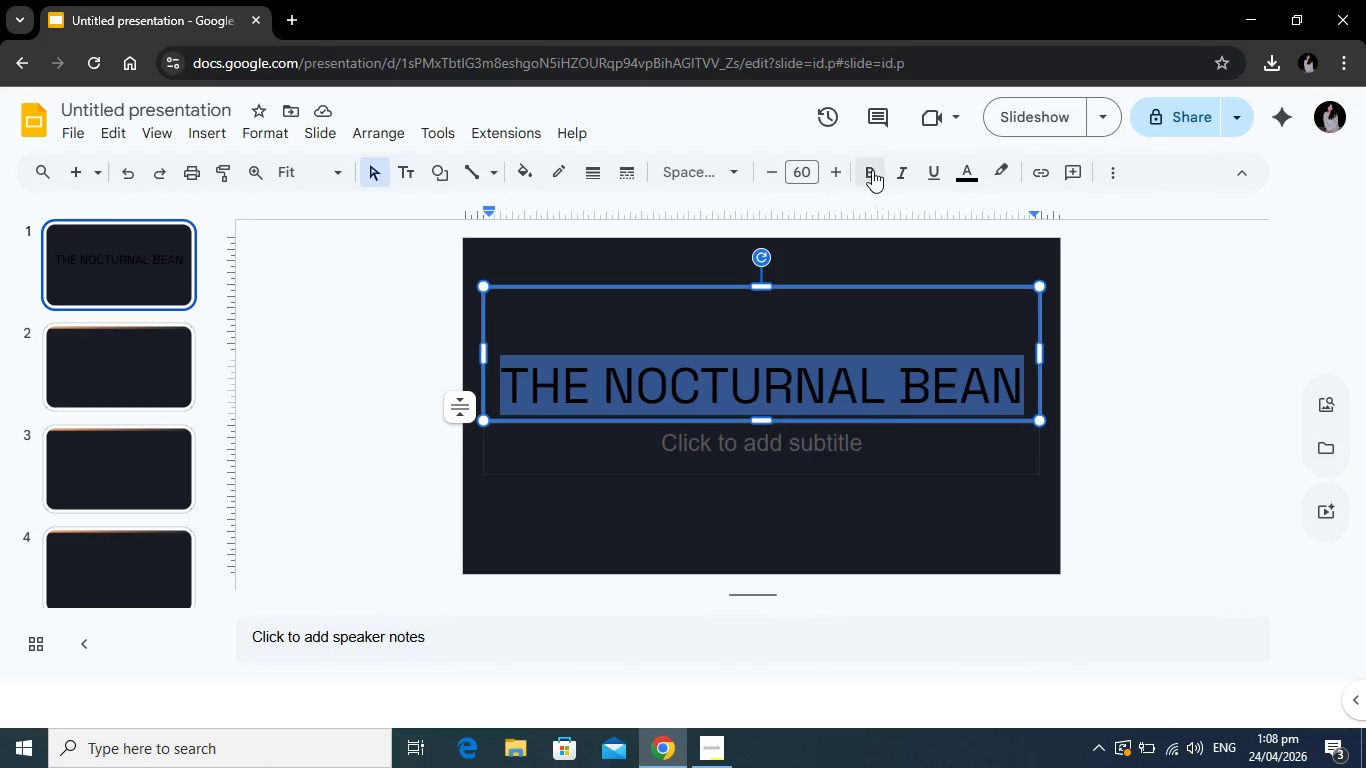 
left_click([876, 169])
 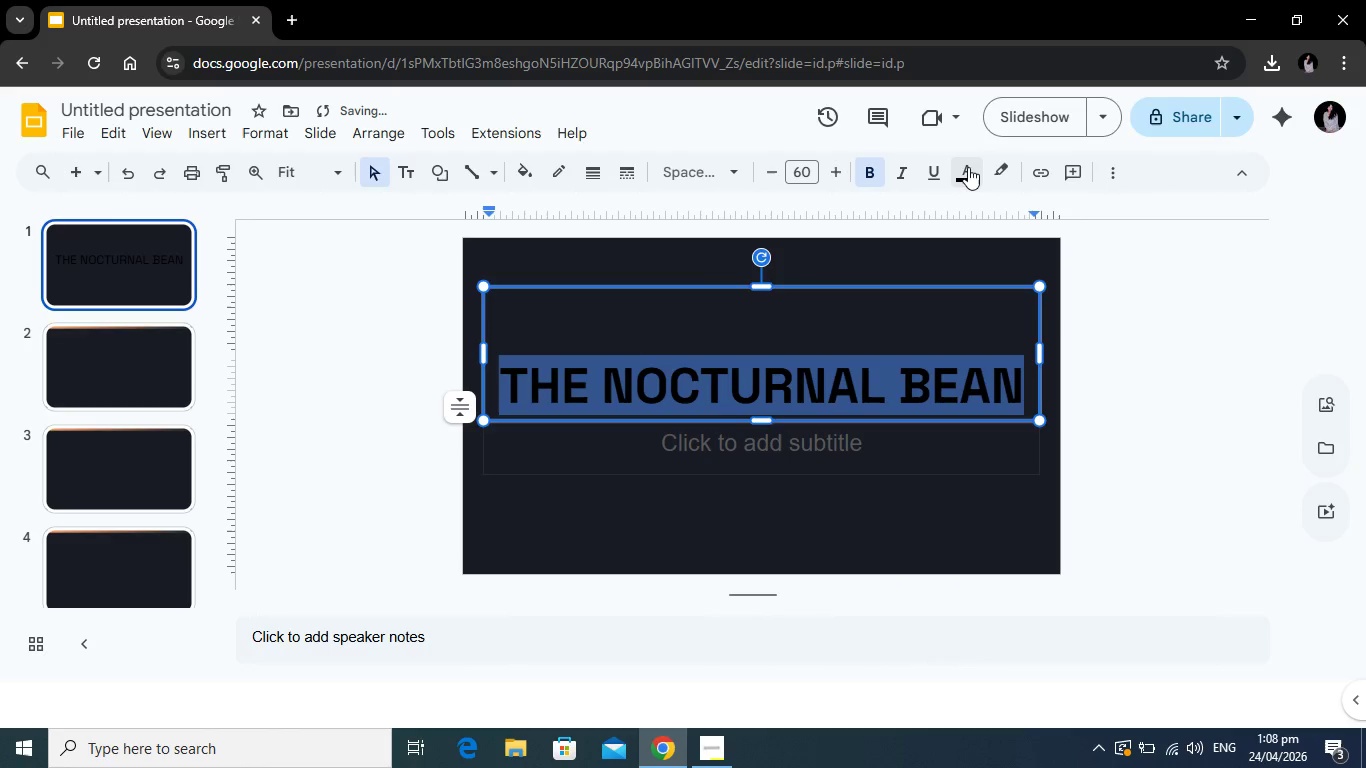 
left_click([972, 167])
 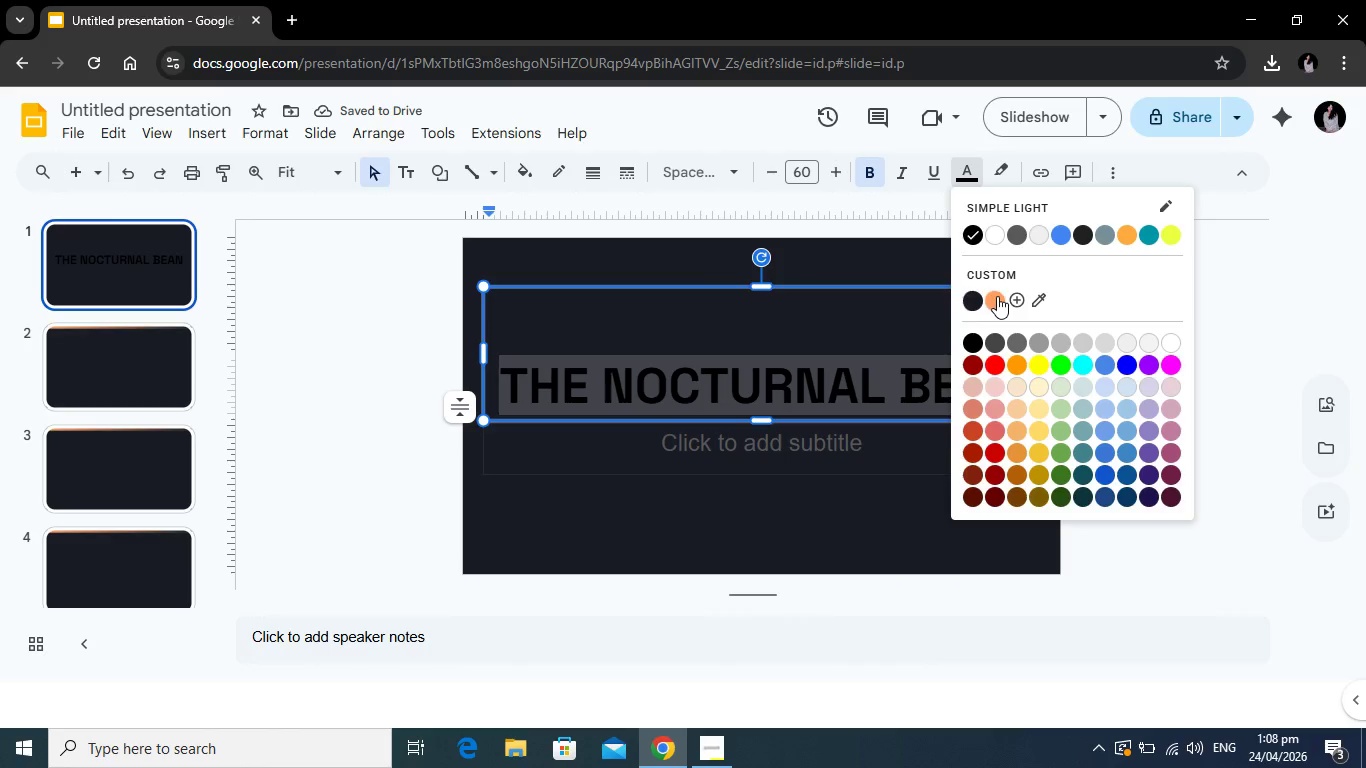 
left_click([997, 296])
 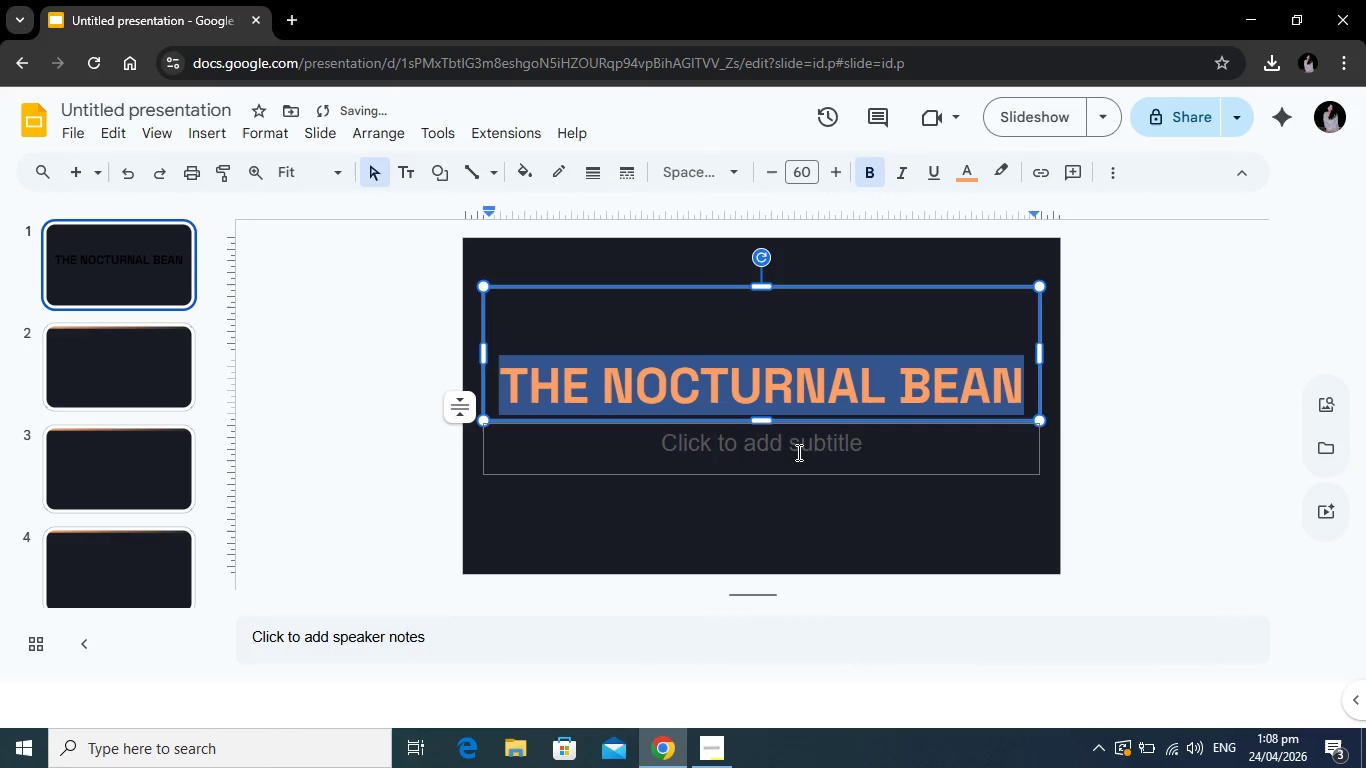 
left_click([798, 451])
 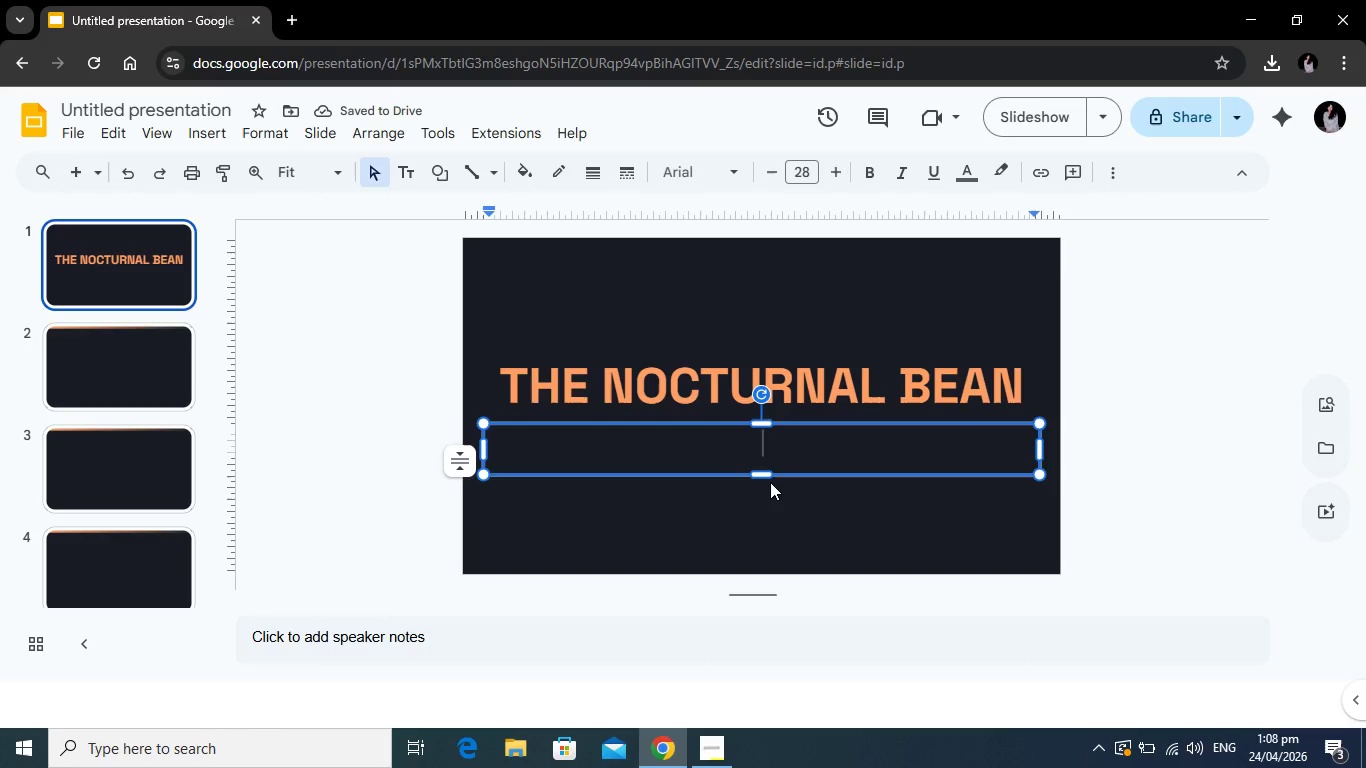 
left_click_drag(start_coordinate=[764, 475], to_coordinate=[768, 449])
 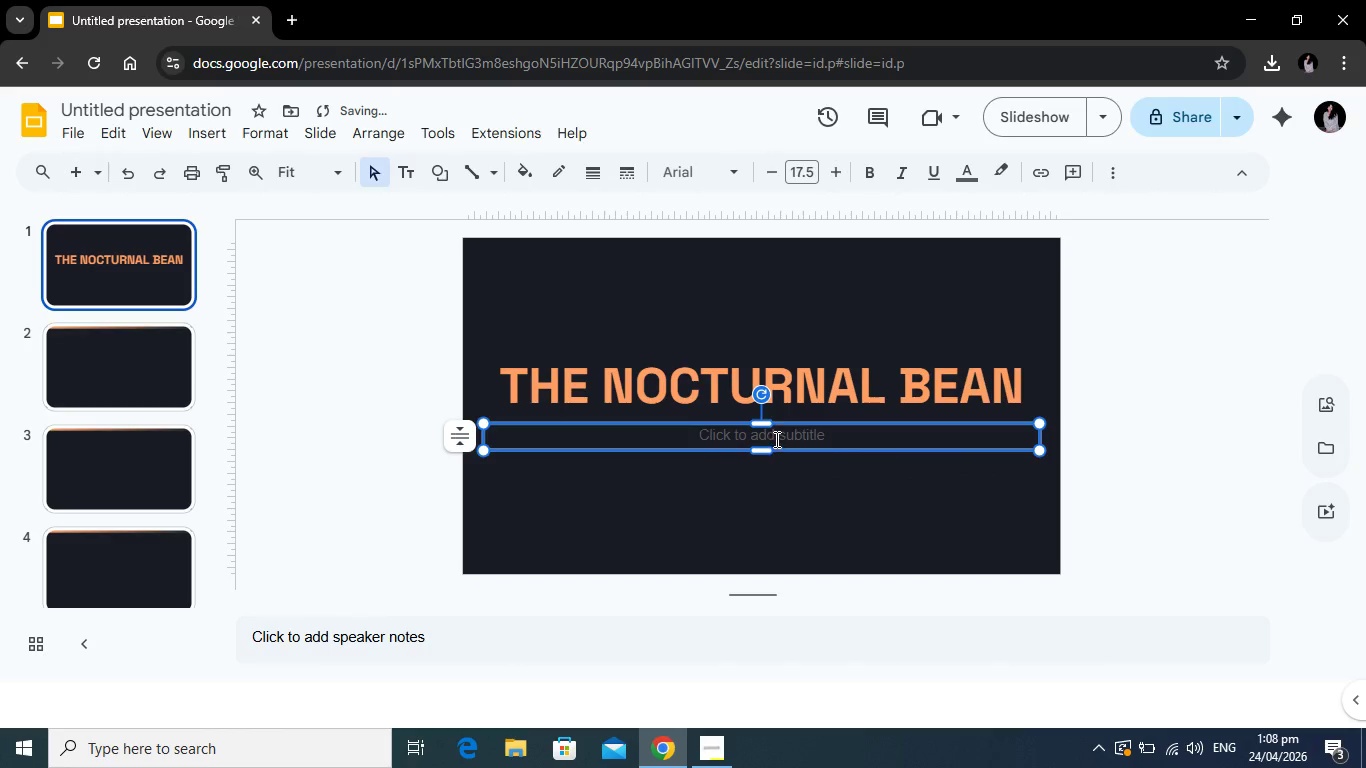 
left_click([775, 439])
 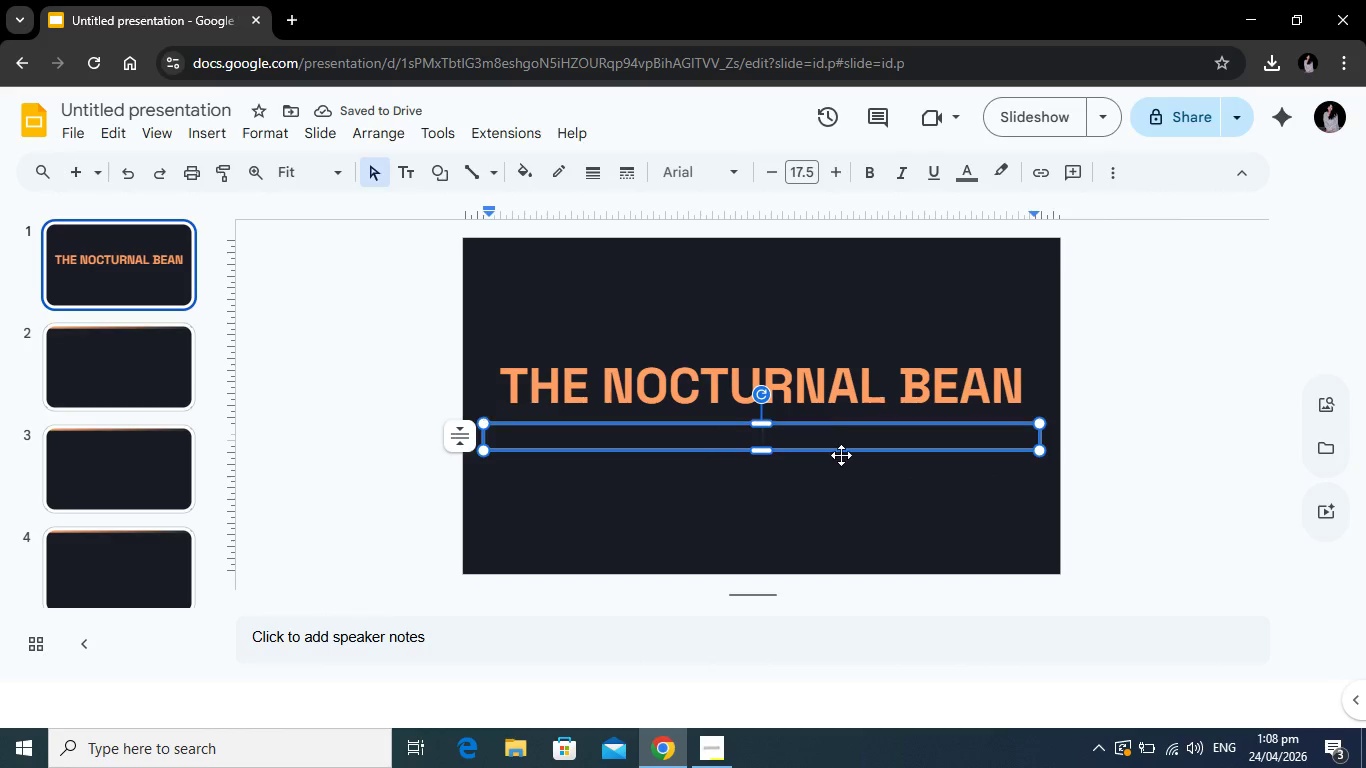 
left_click([849, 440])
 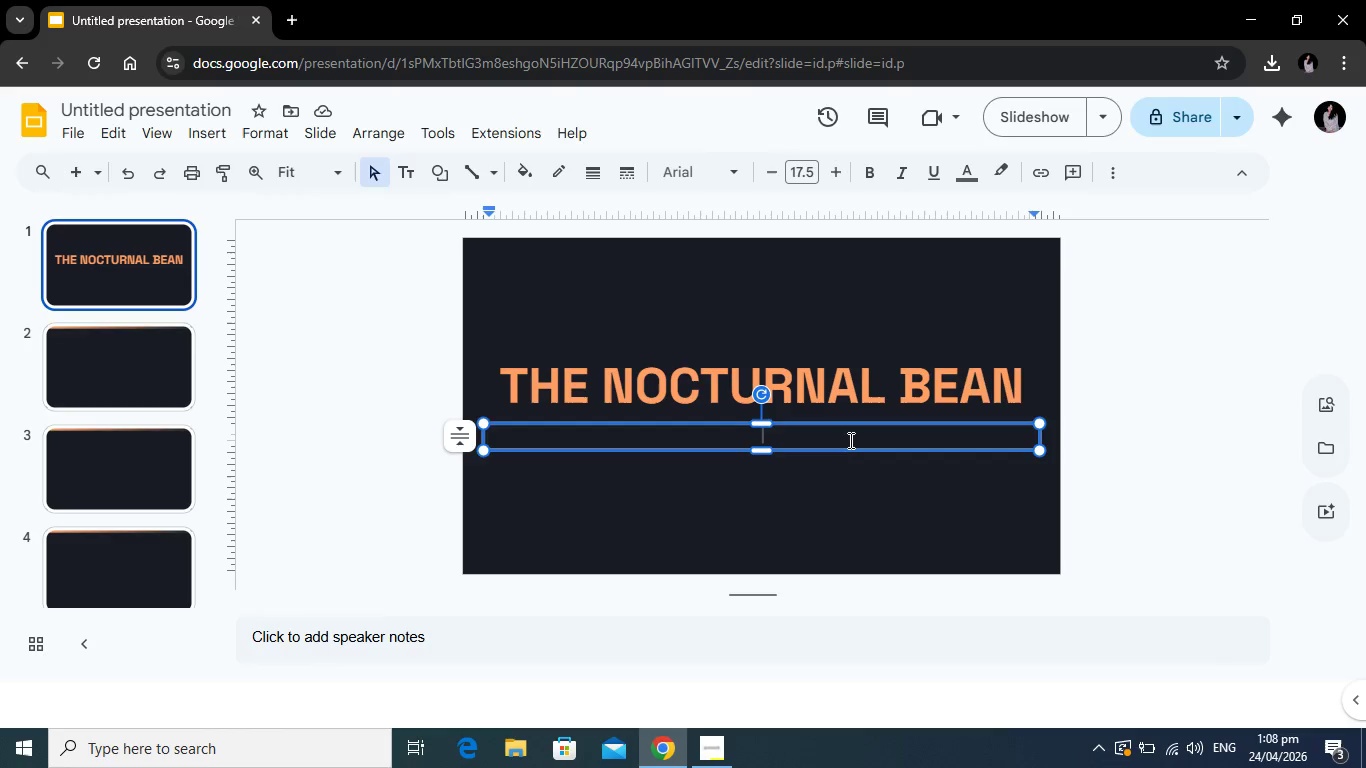 
type(Fuel)
key(Backspace)
key(Backspace)
key(Backspace)
key(Backspace)
 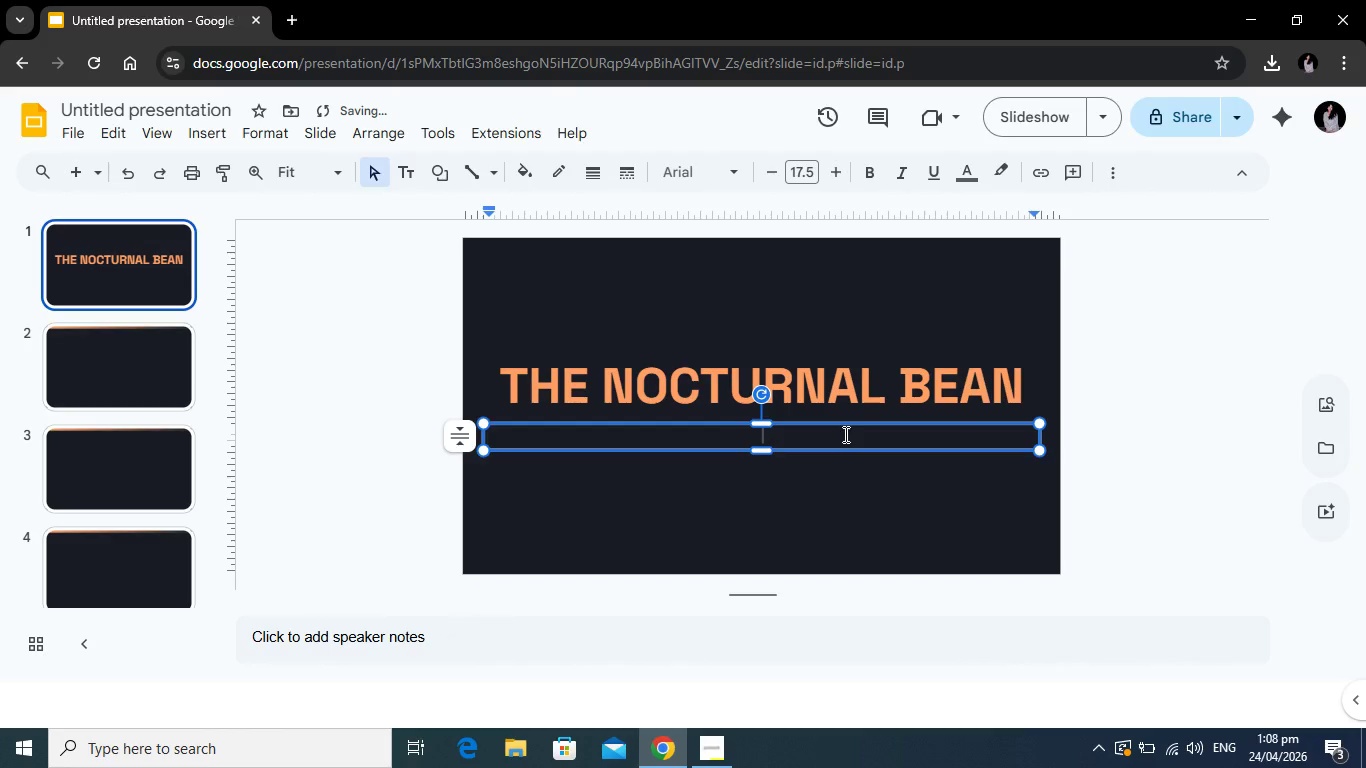 
key(CapsLock)
 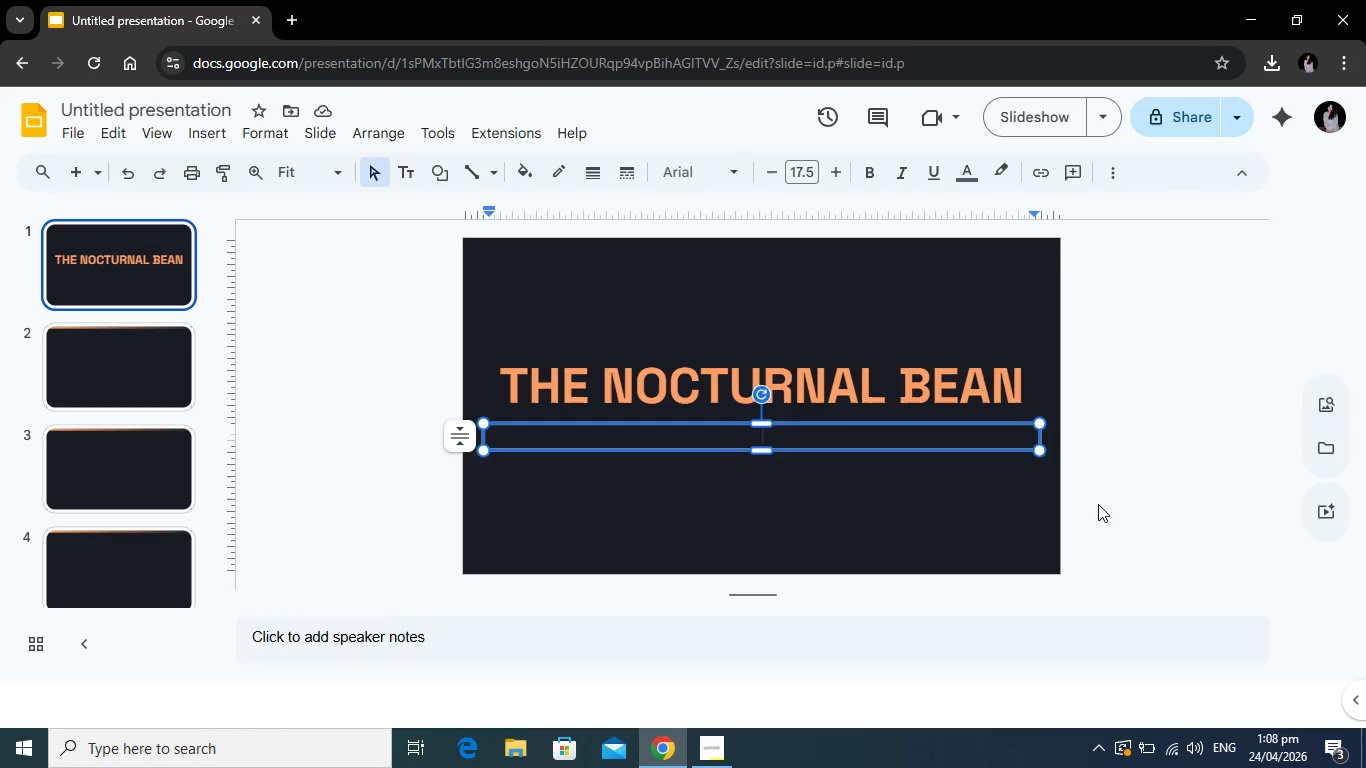 
wait(14.34)
 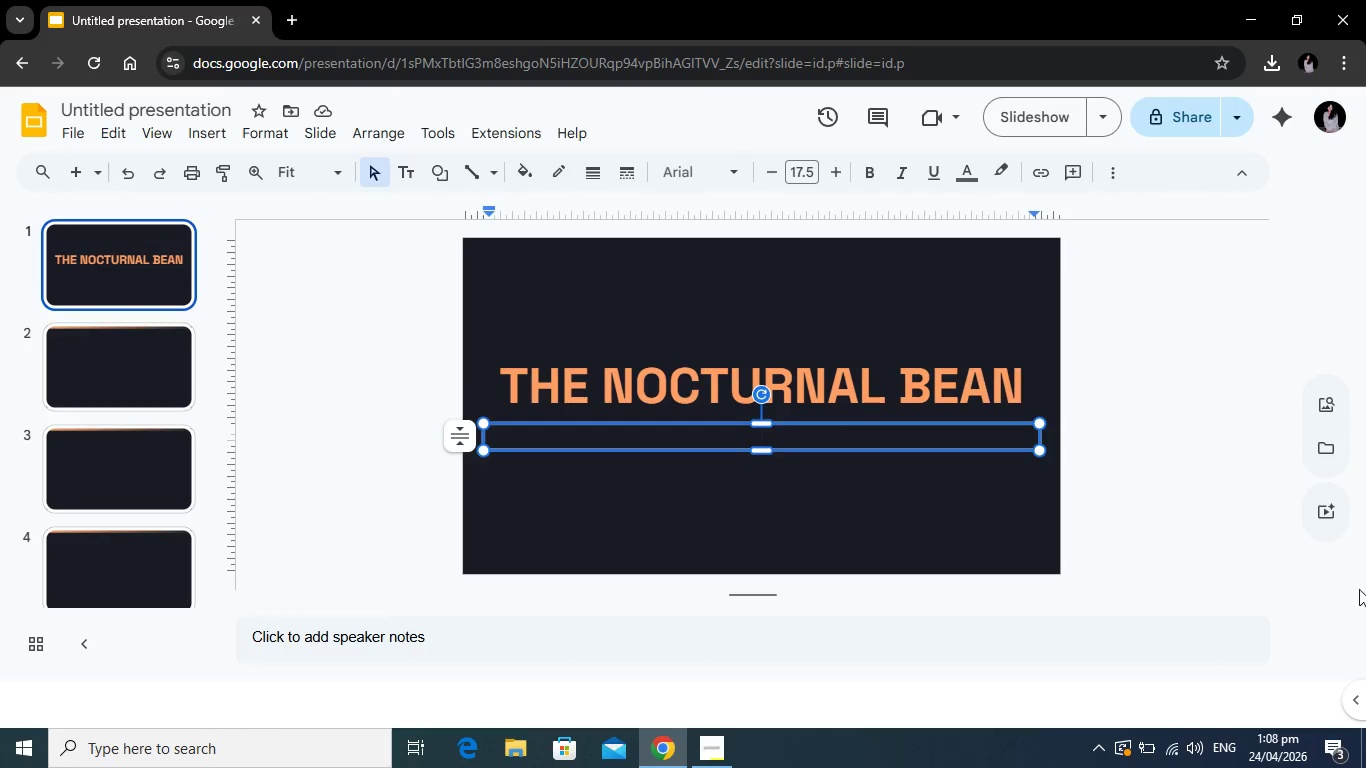 
key(Alt+Tab)